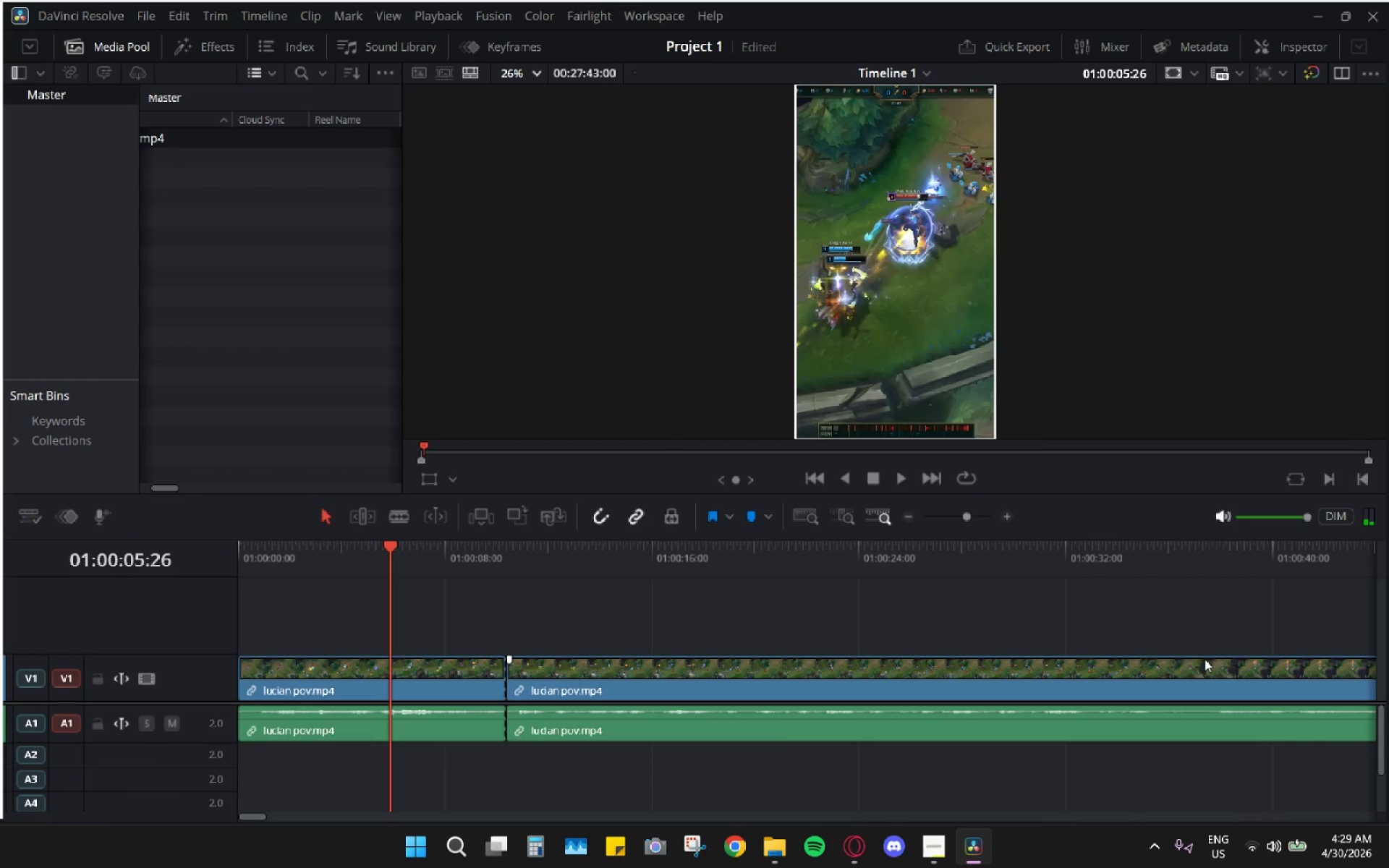 
key(Space)
 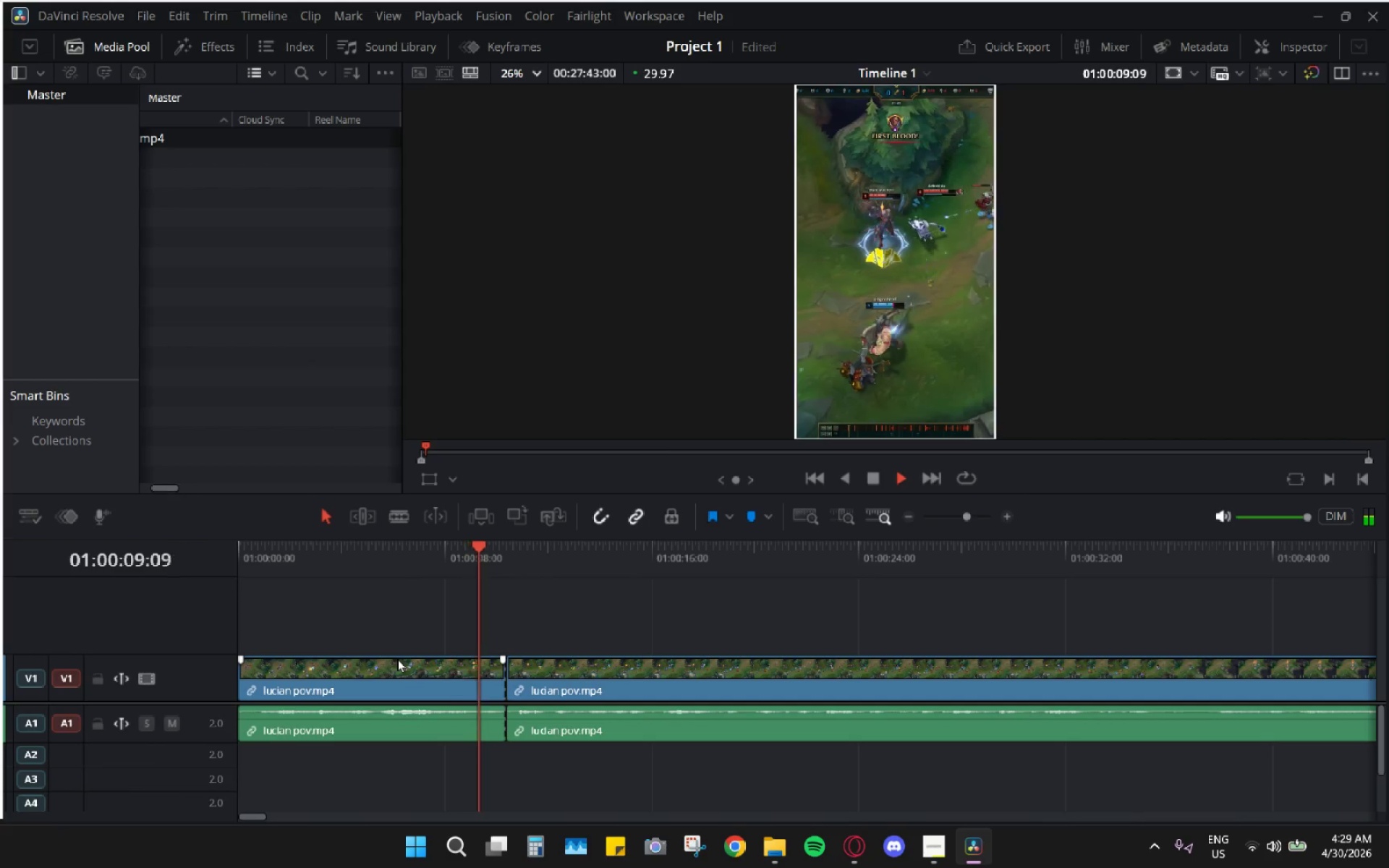 
key(Space)
 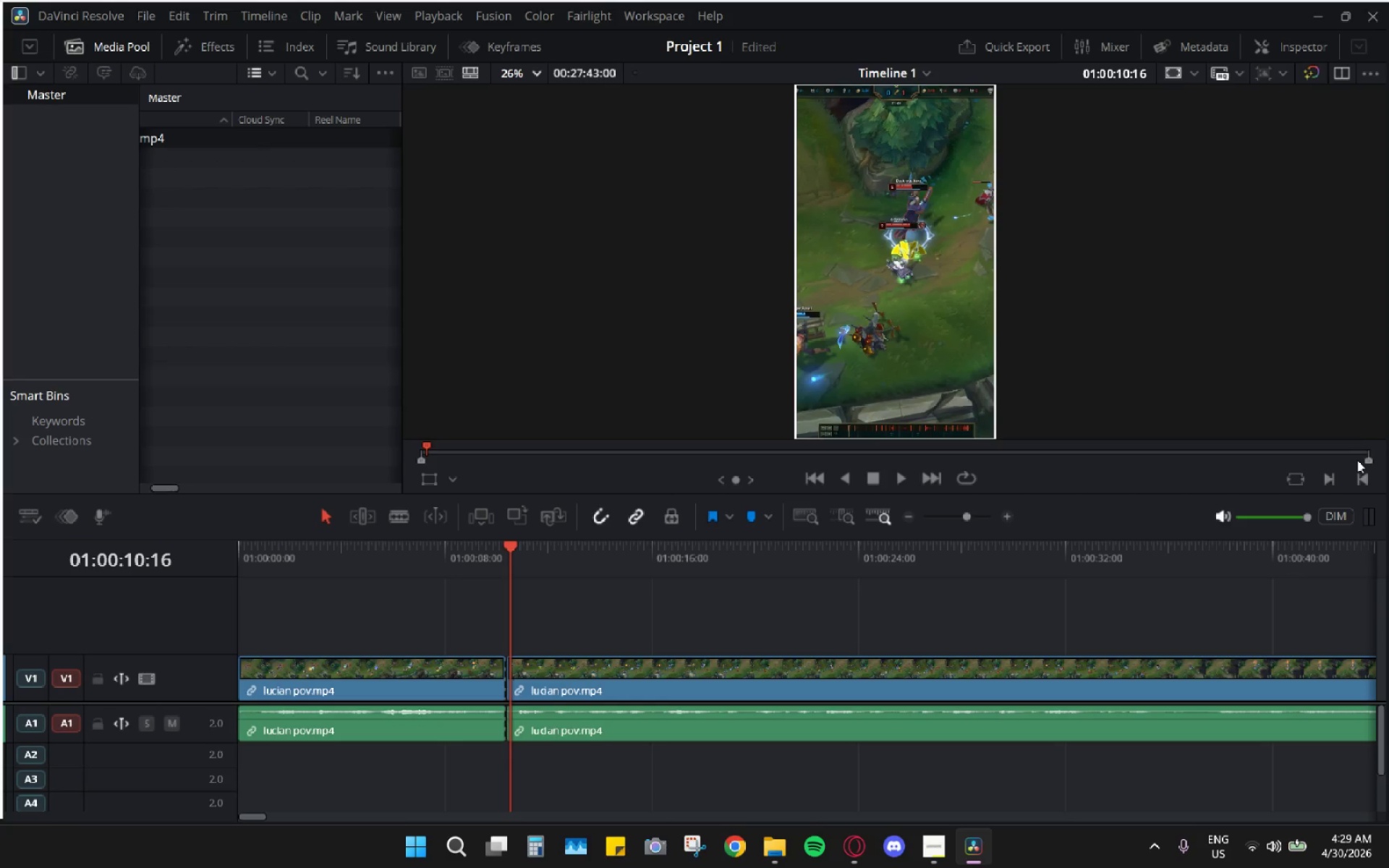 
wait(7.47)
 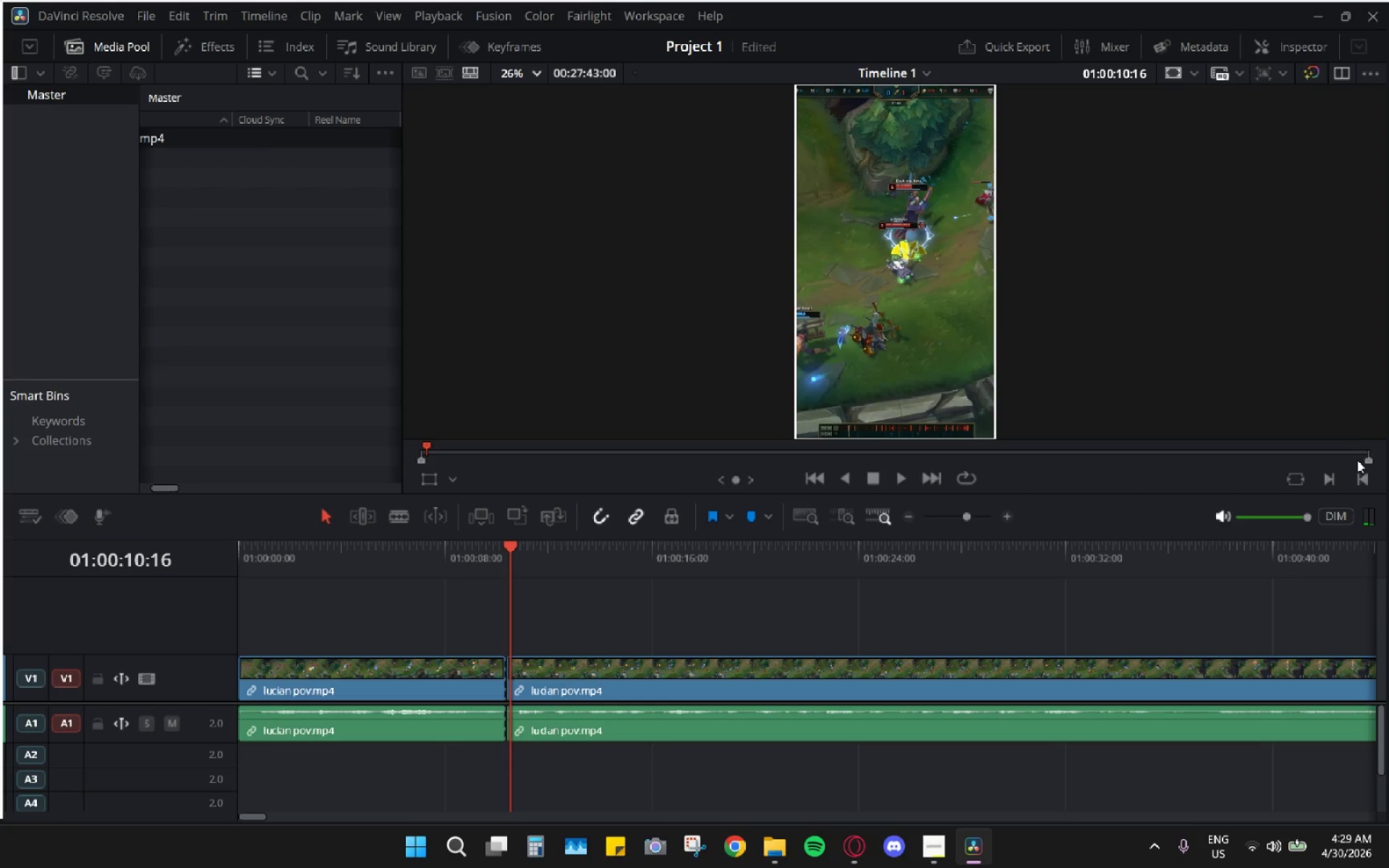 
key(Space)
 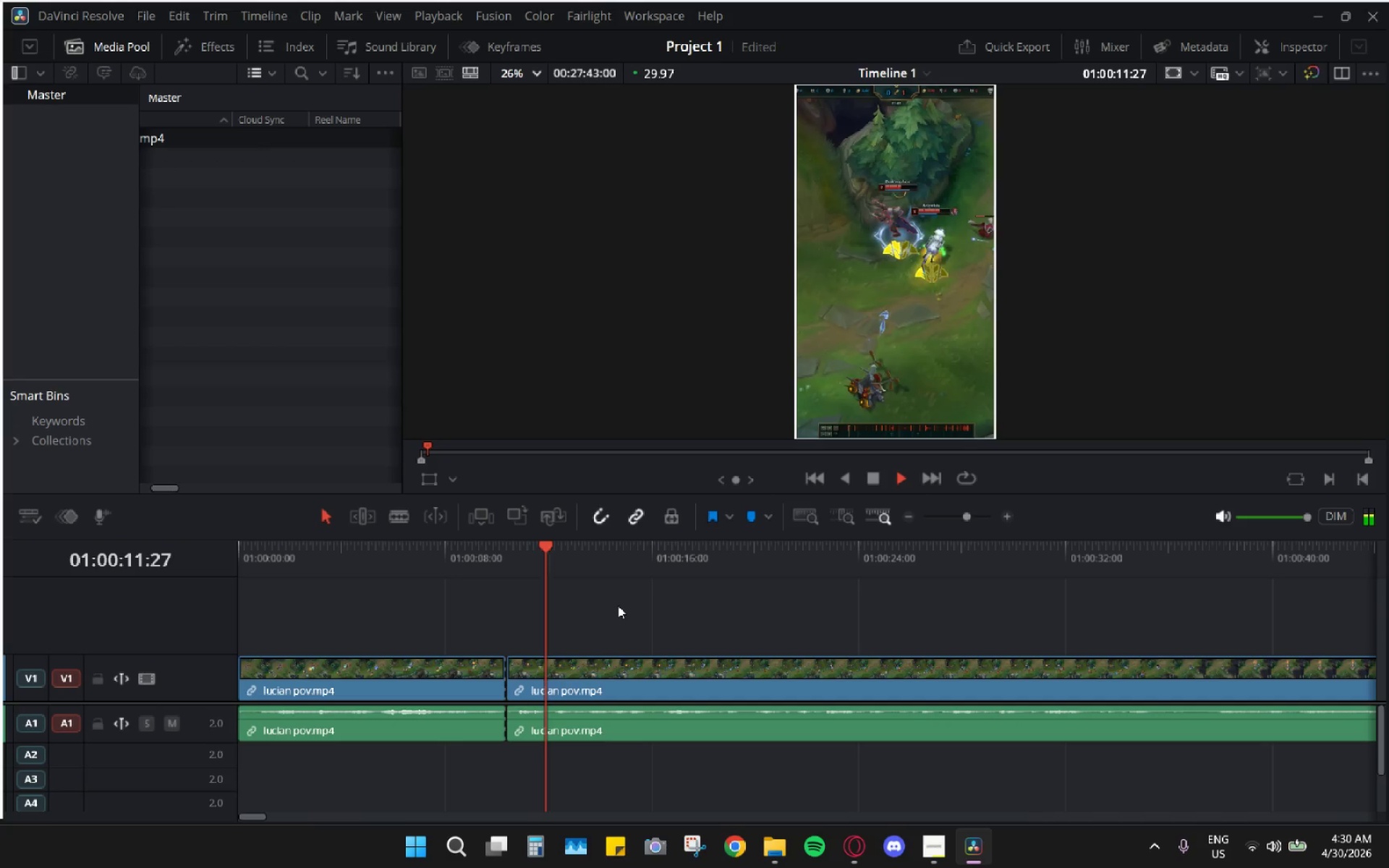 
key(Space)
 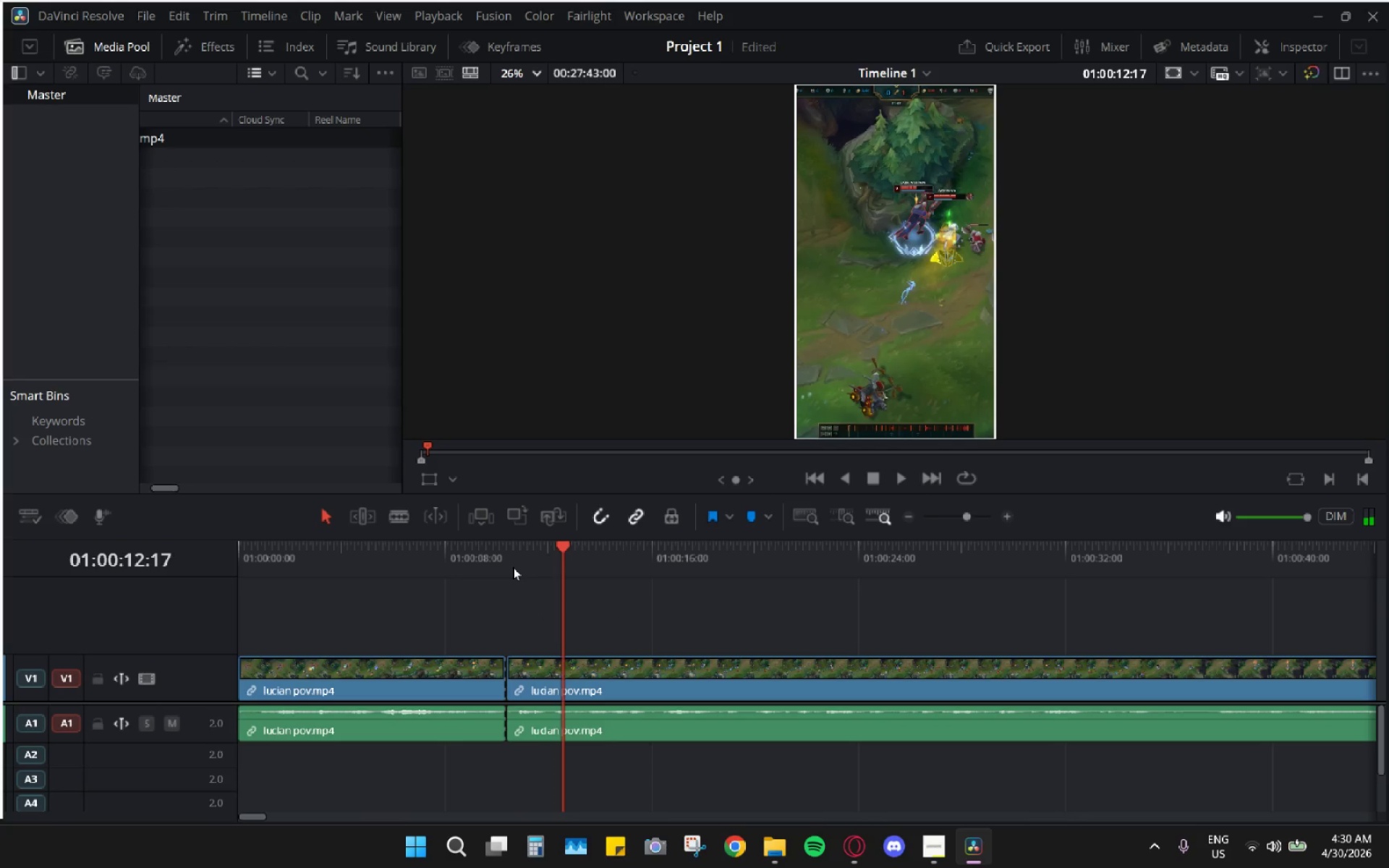 
left_click_drag(start_coordinate=[501, 561], to_coordinate=[171, 551])
 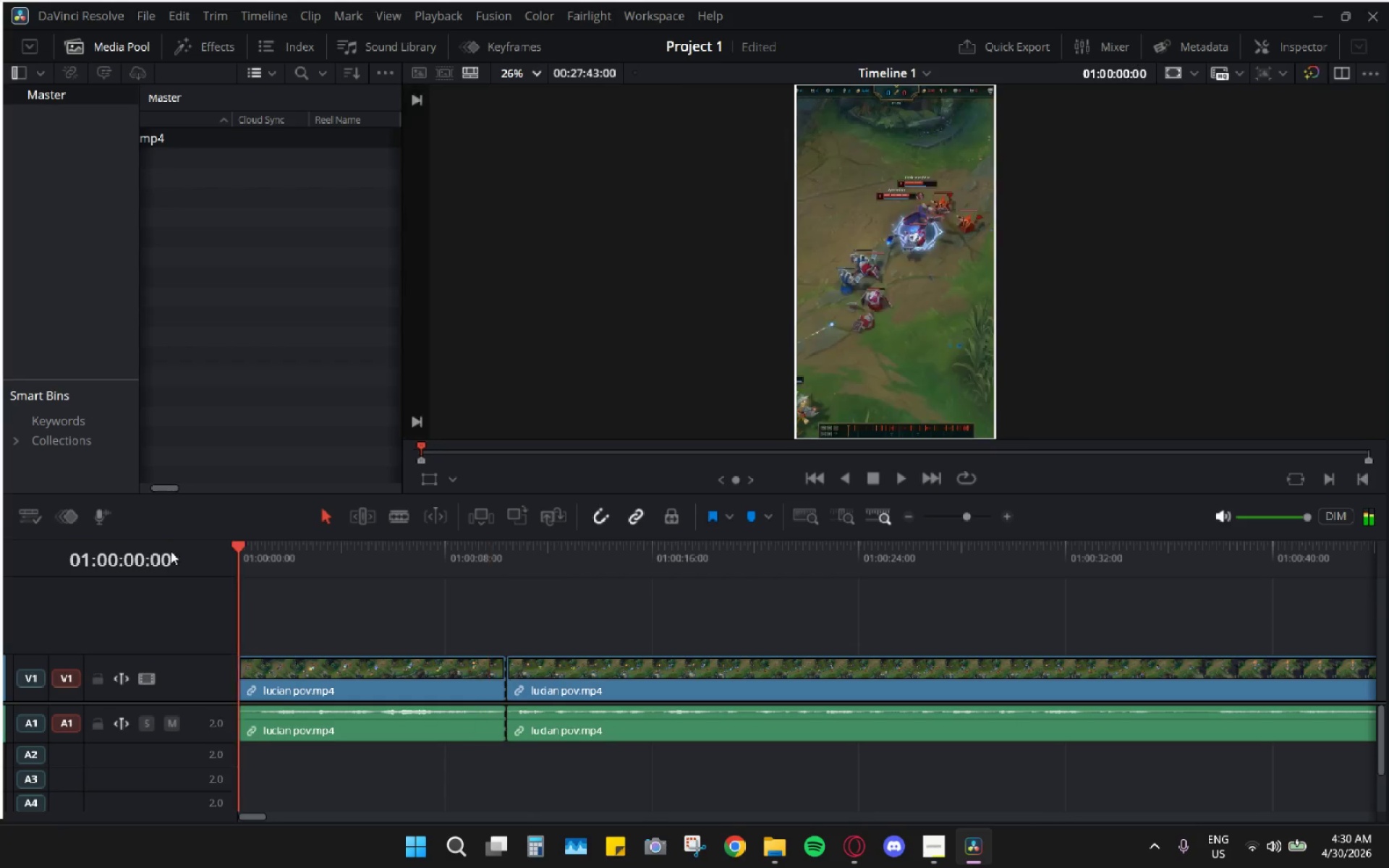 
key(Space)
 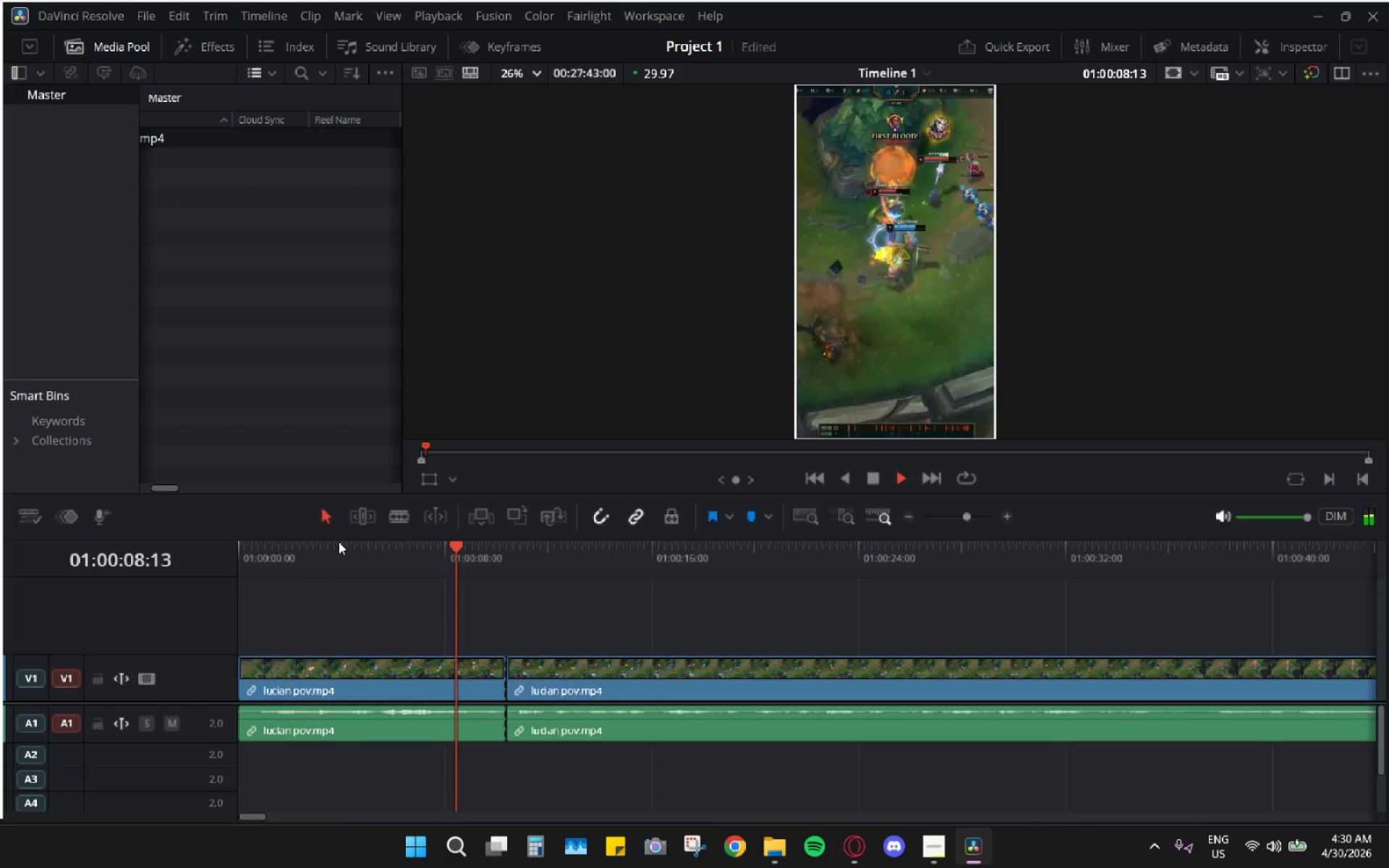 
wait(13.58)
 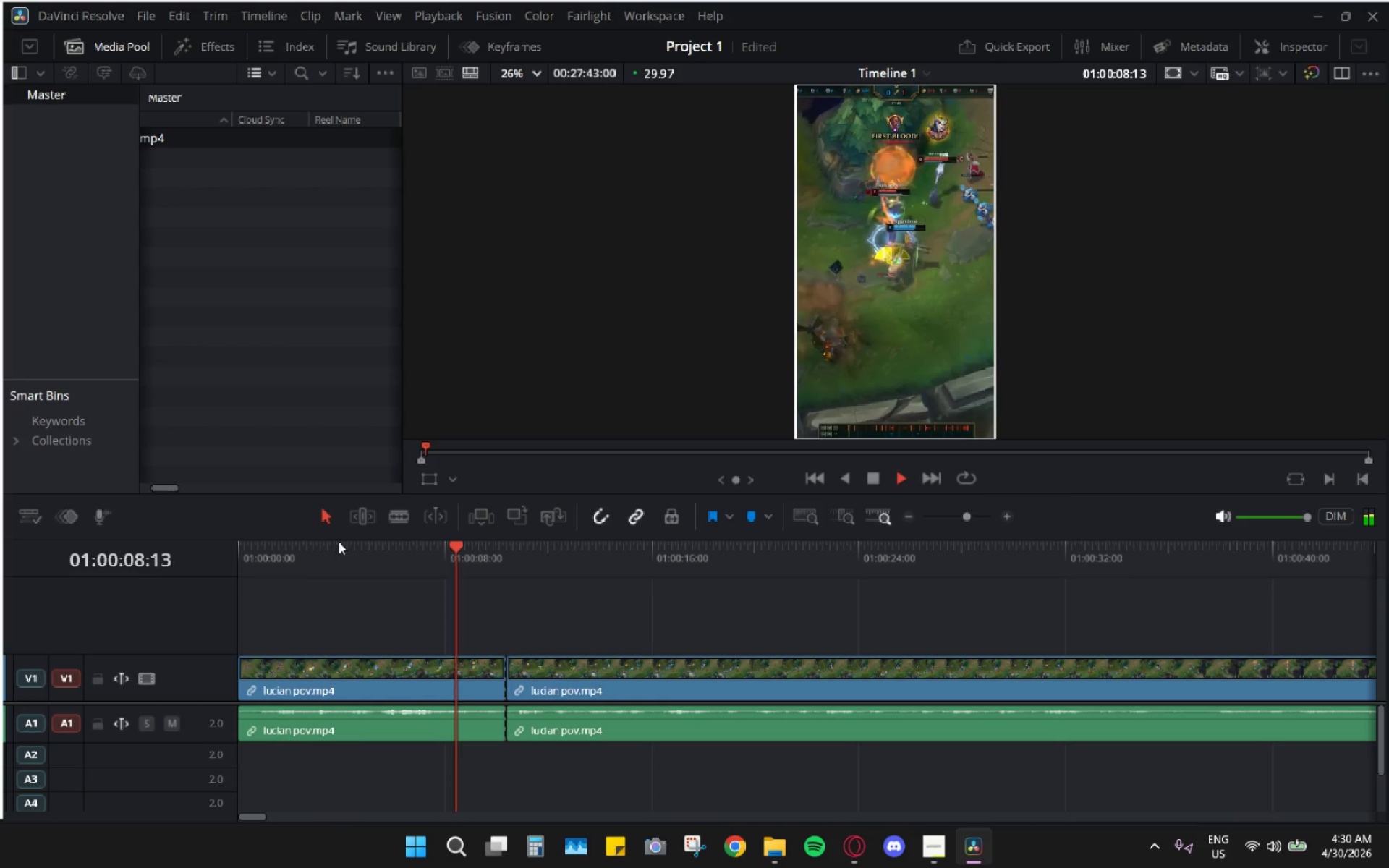 
left_click_drag(start_coordinate=[517, 545], to_coordinate=[174, 556])
 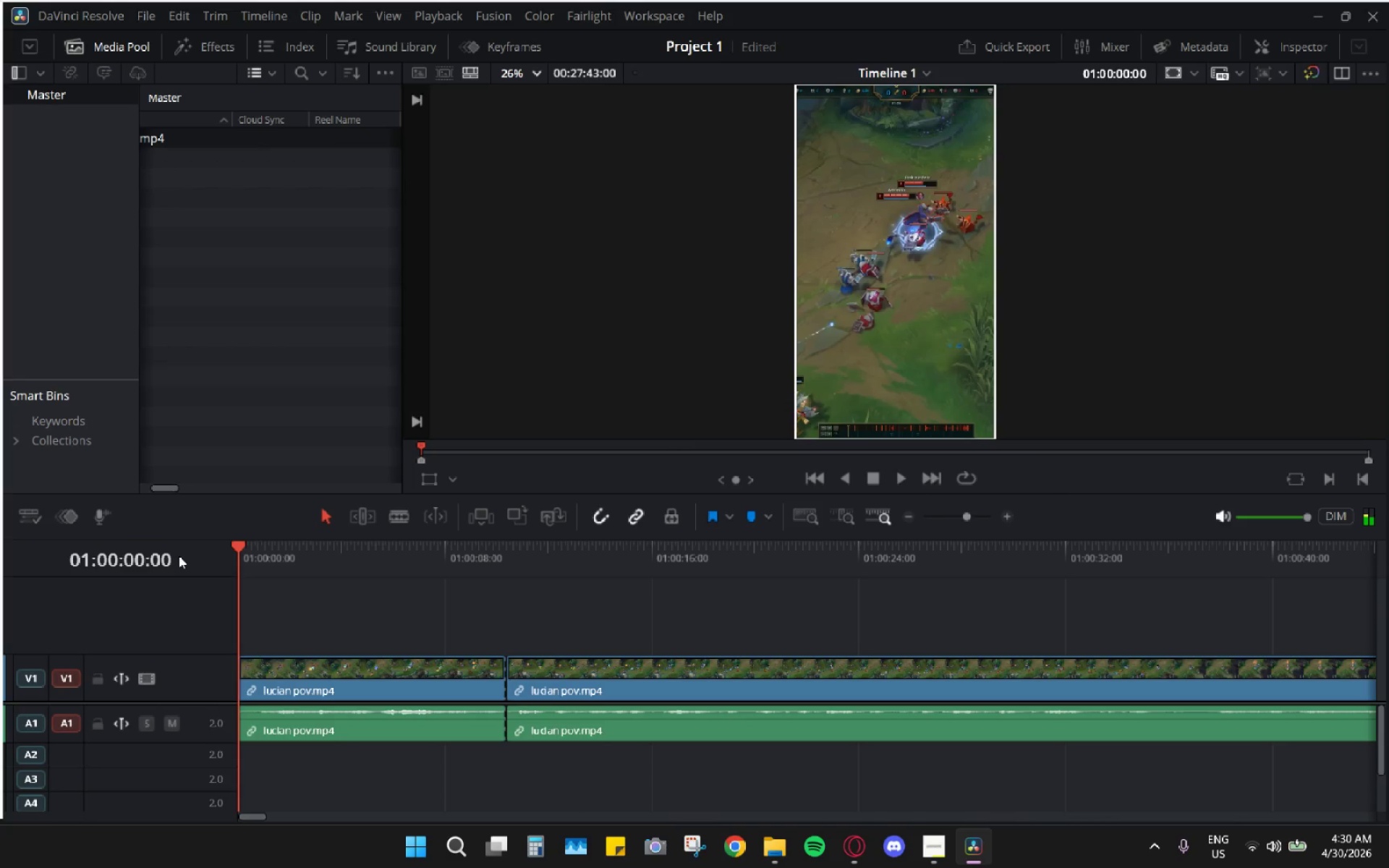 
key(Space)
 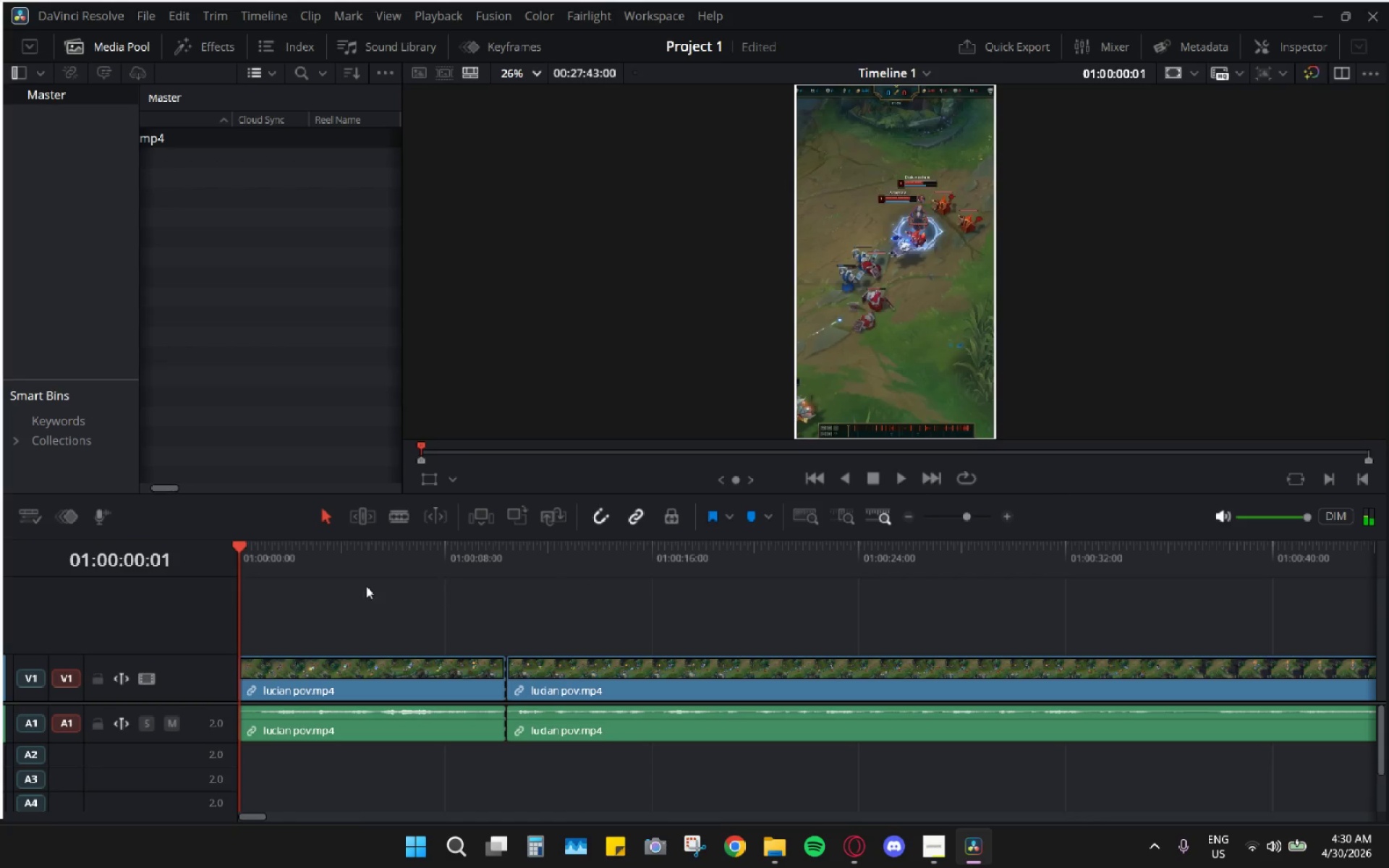 
left_click([384, 546])
 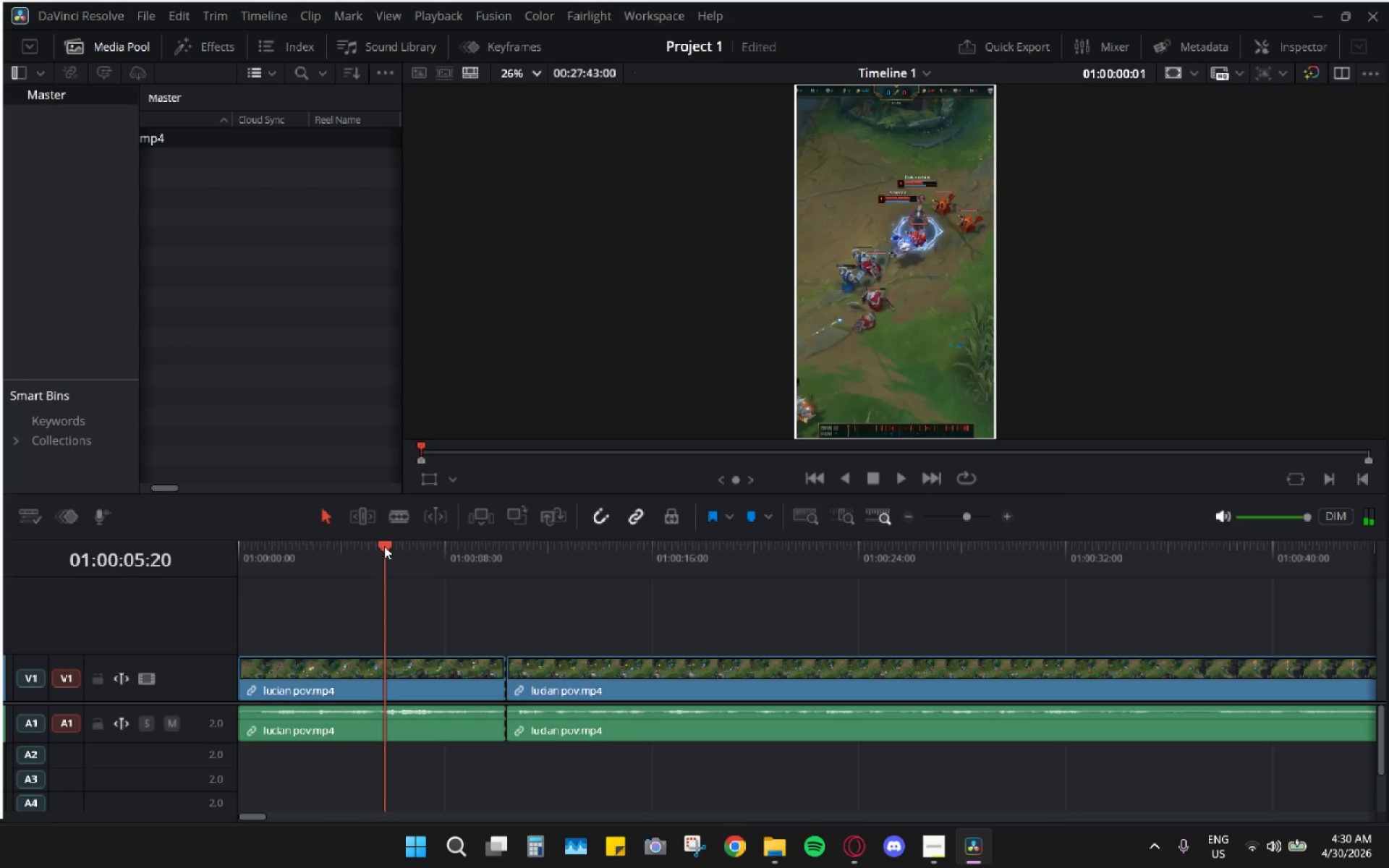 
key(Space)
 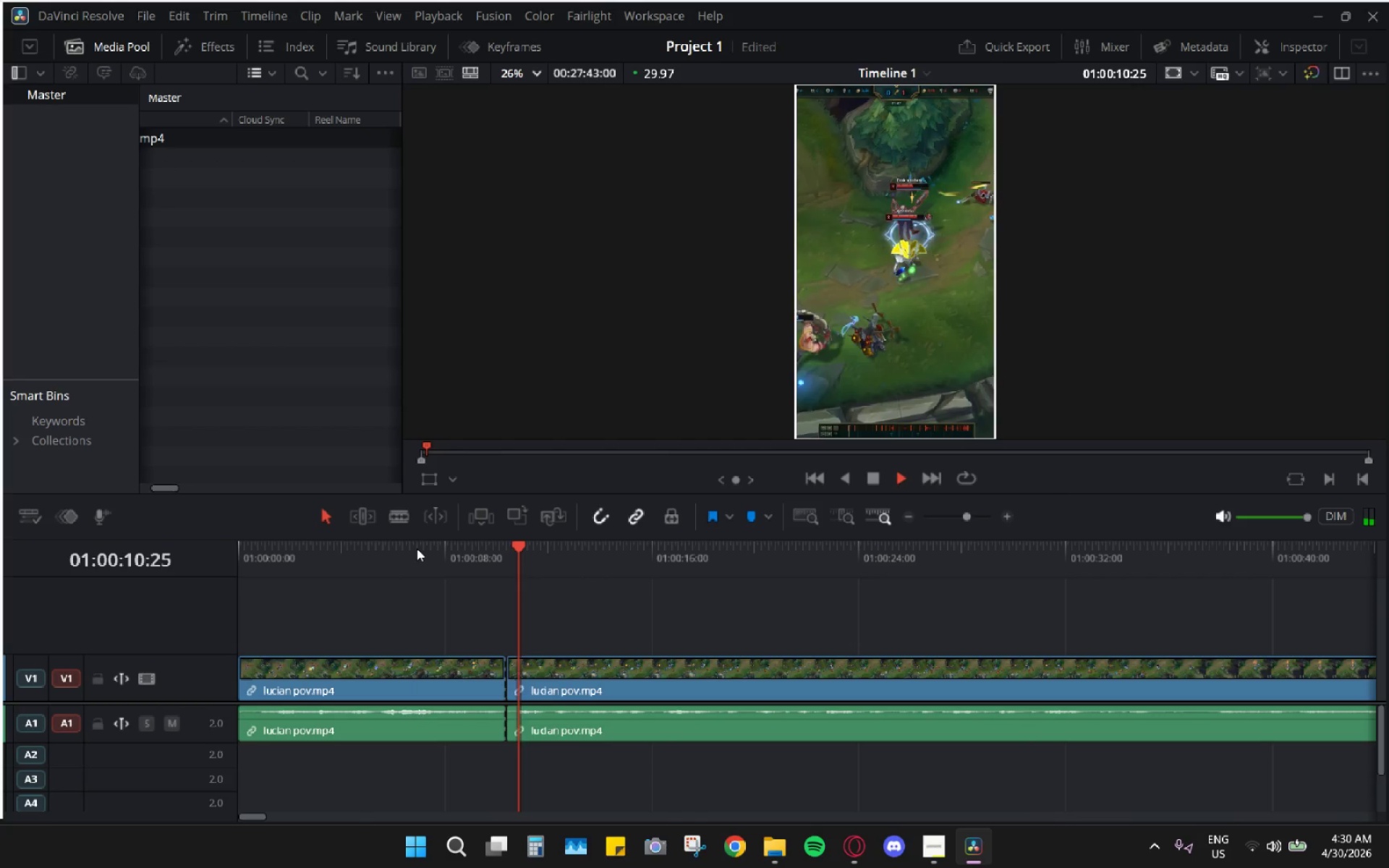 
wait(7.06)
 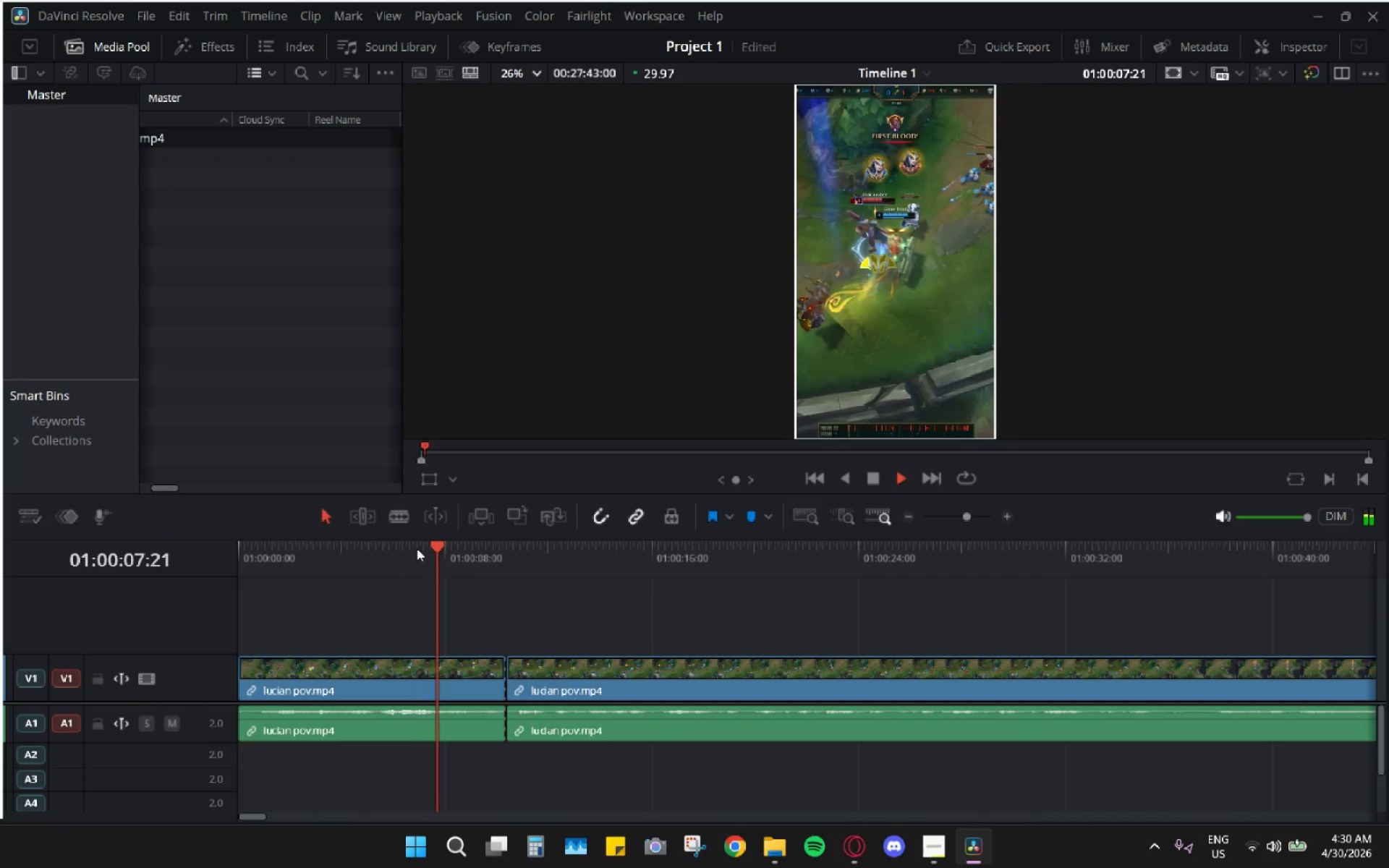 
left_click_drag(start_coordinate=[557, 541], to_coordinate=[799, 605])
 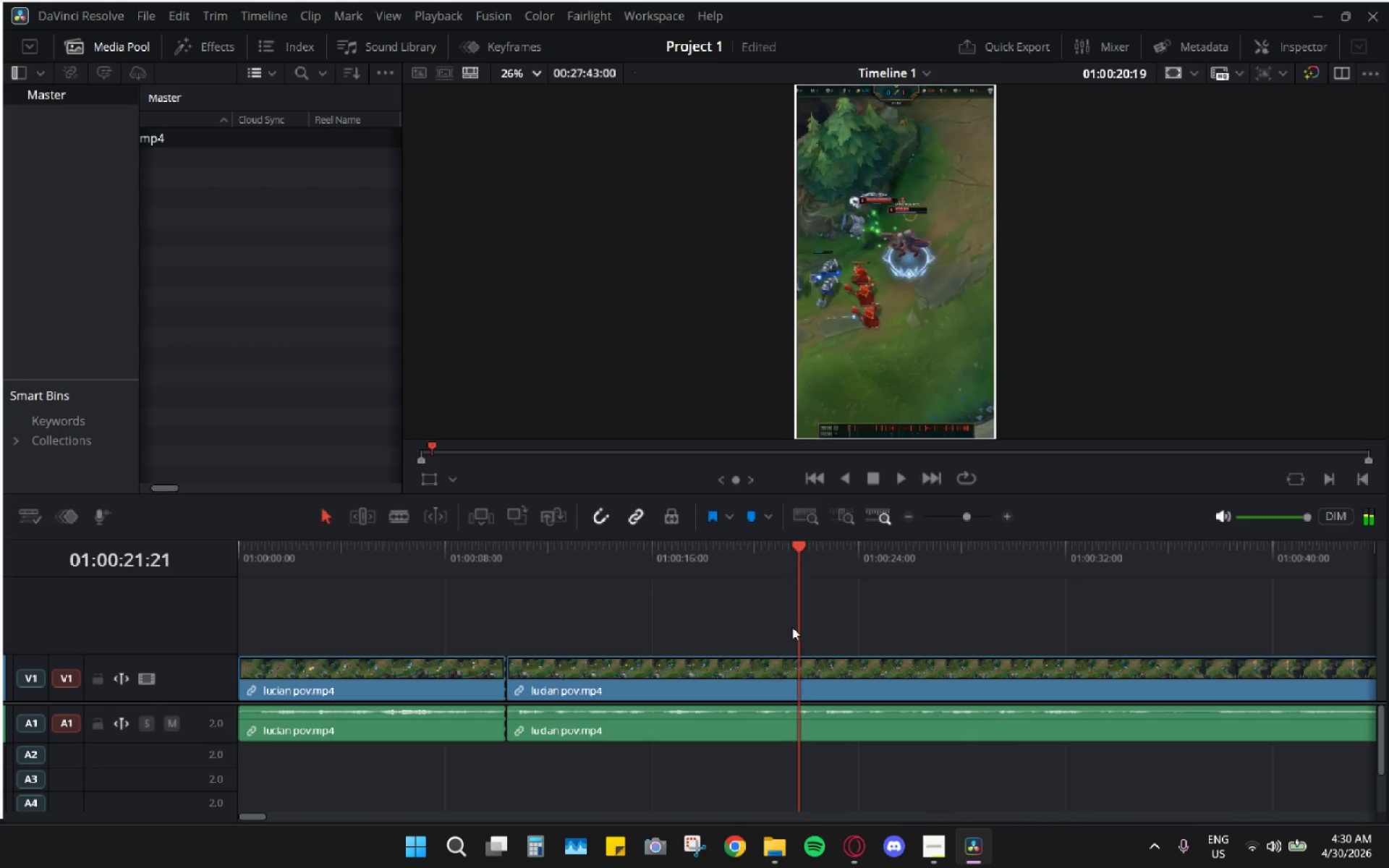 
hold_key(key=AltLeft, duration=0.8)
scroll: coordinate [792, 627], scroll_direction: down, amount: 11.0
 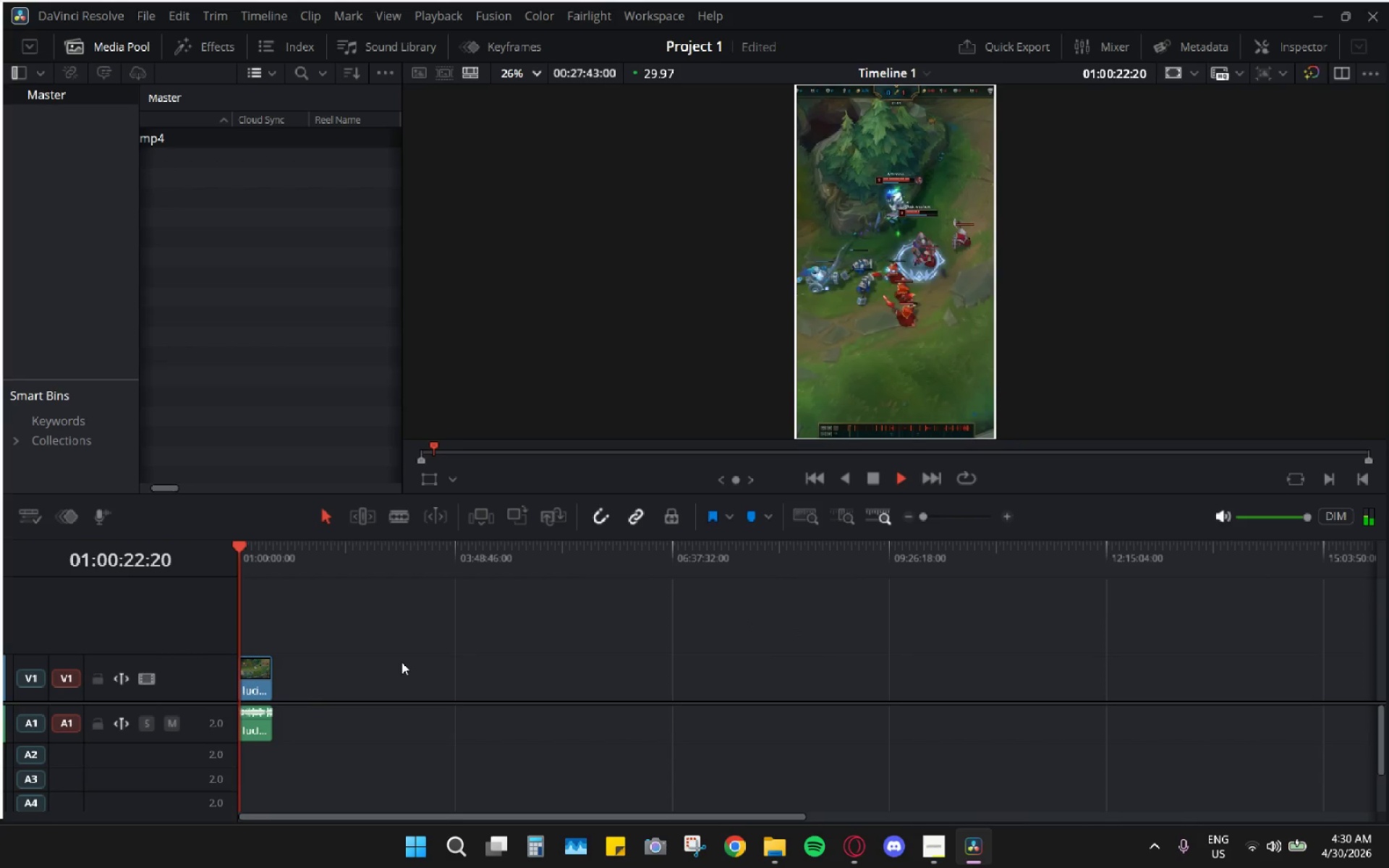 
hold_key(key=AltLeft, duration=0.39)
 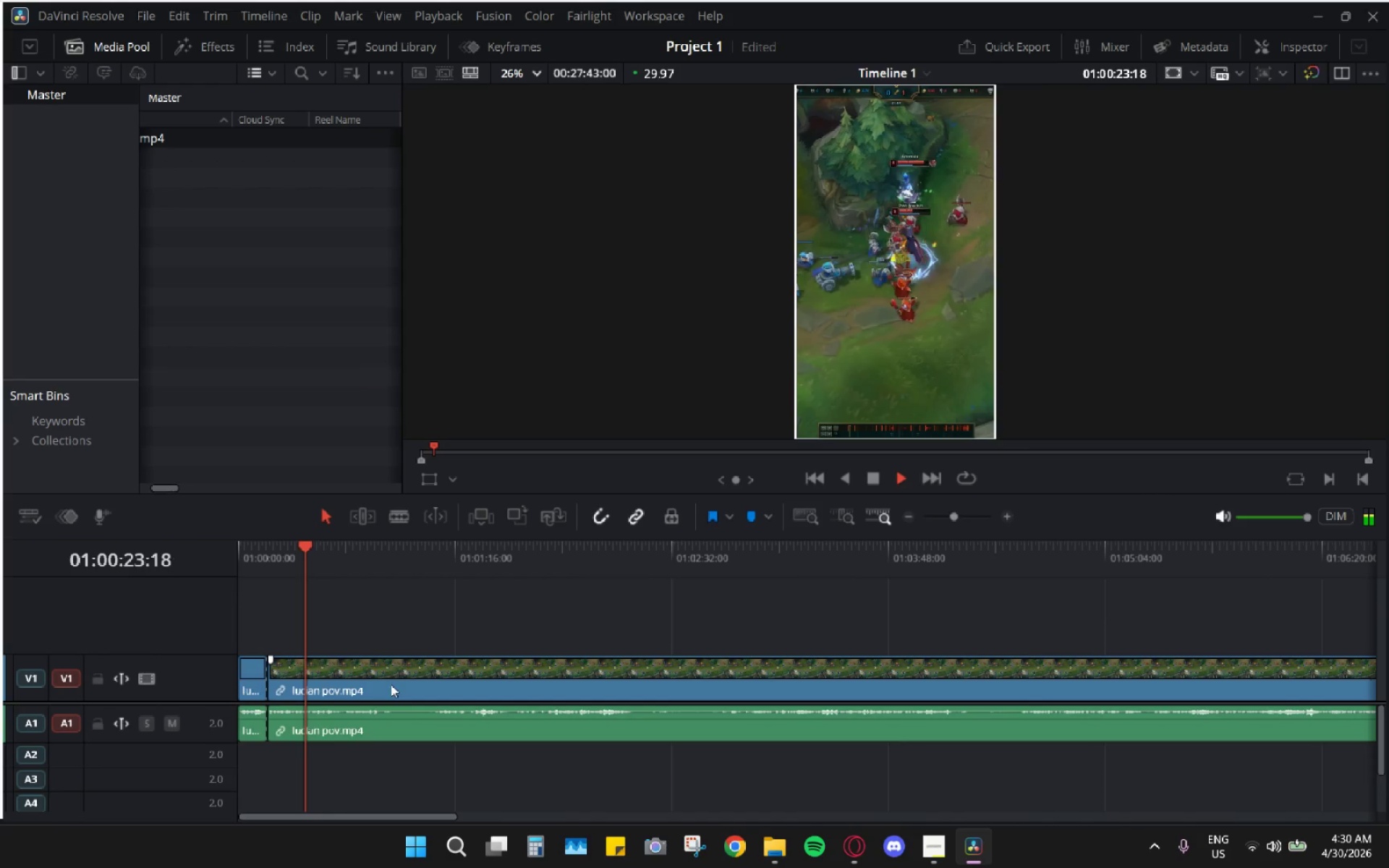 
hold_key(key=AltLeft, duration=0.39)
 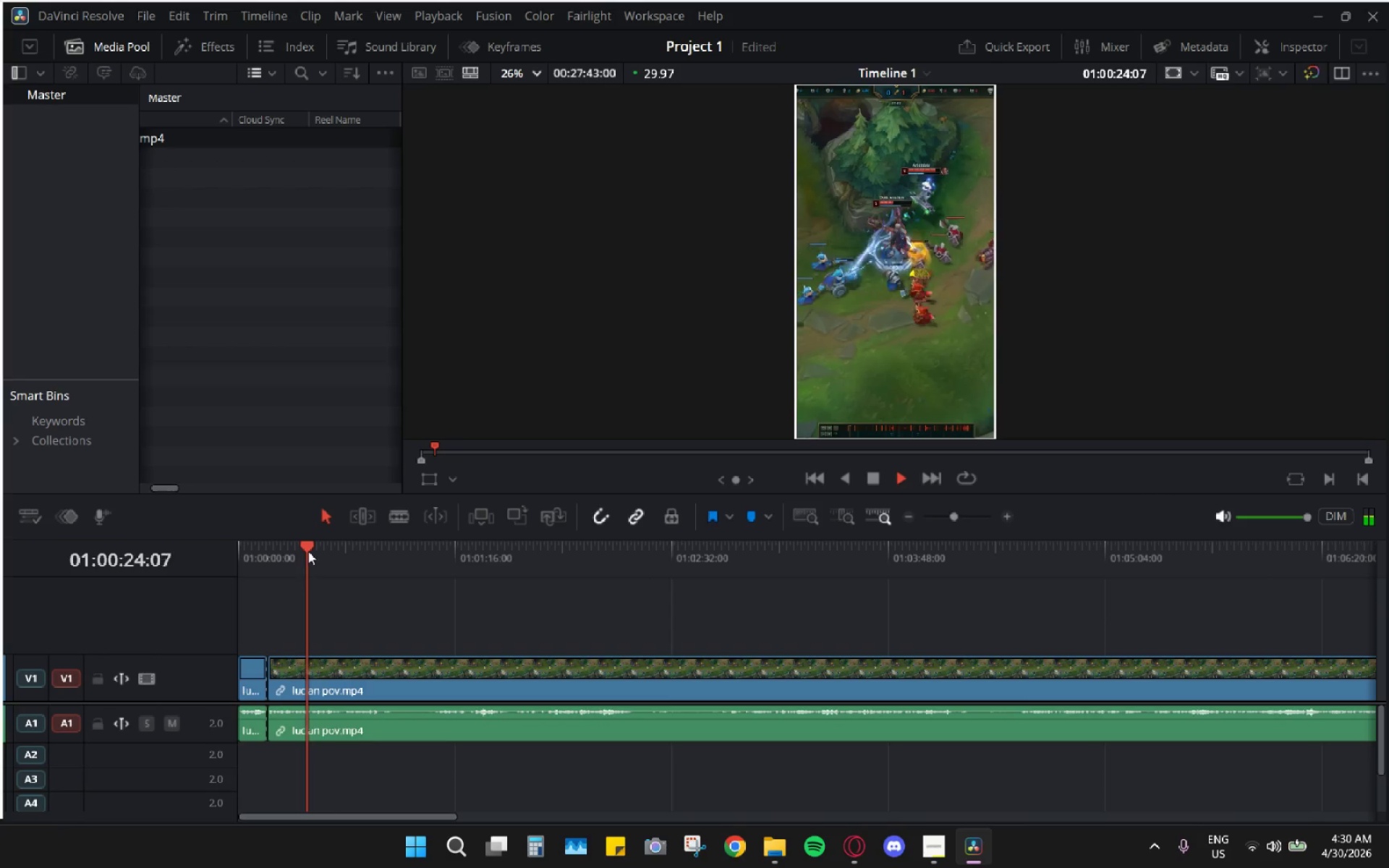 
scroll: coordinate [314, 676], scroll_direction: up, amount: 8.0
 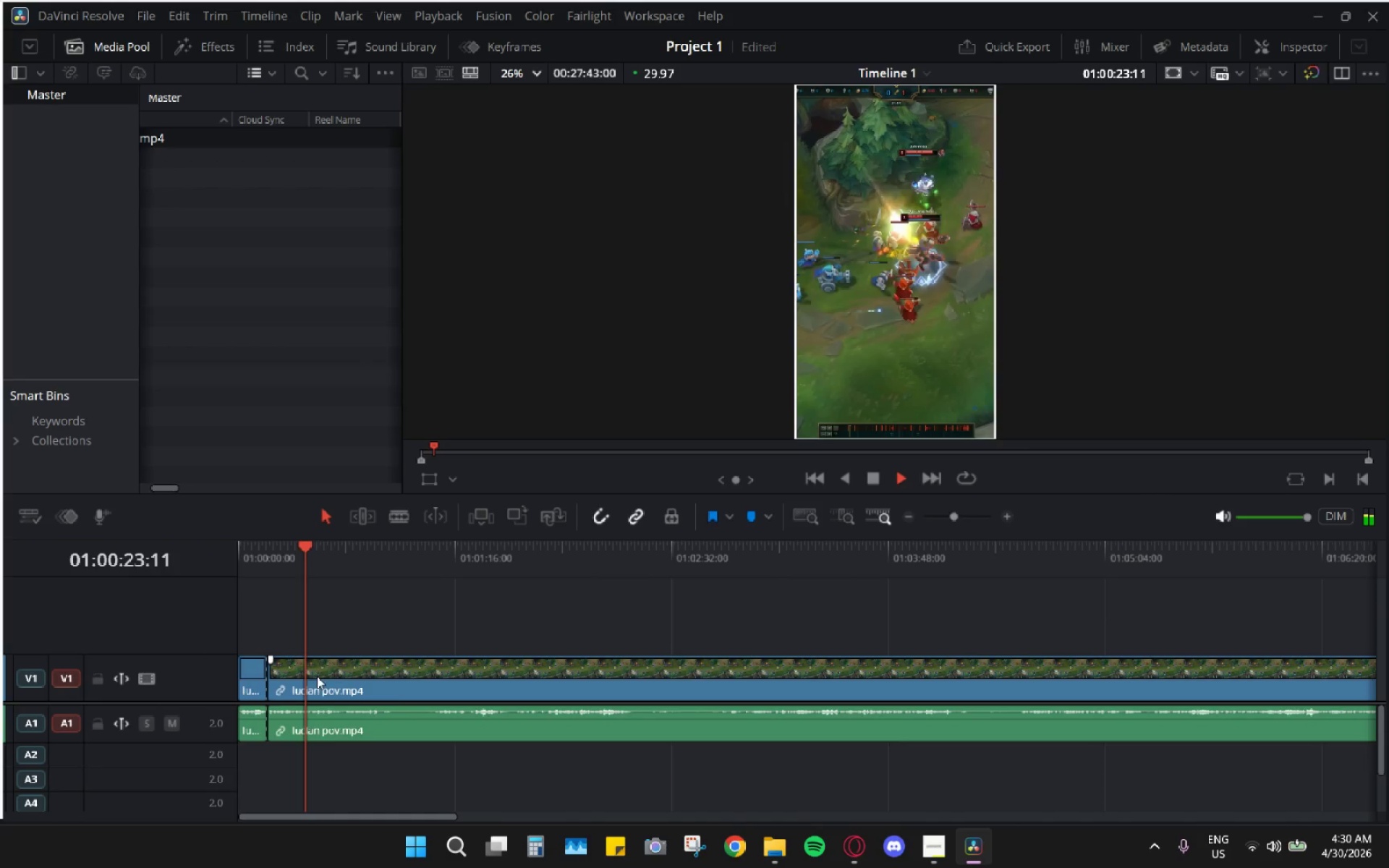 
left_click_drag(start_coordinate=[307, 550], to_coordinate=[368, 579])
 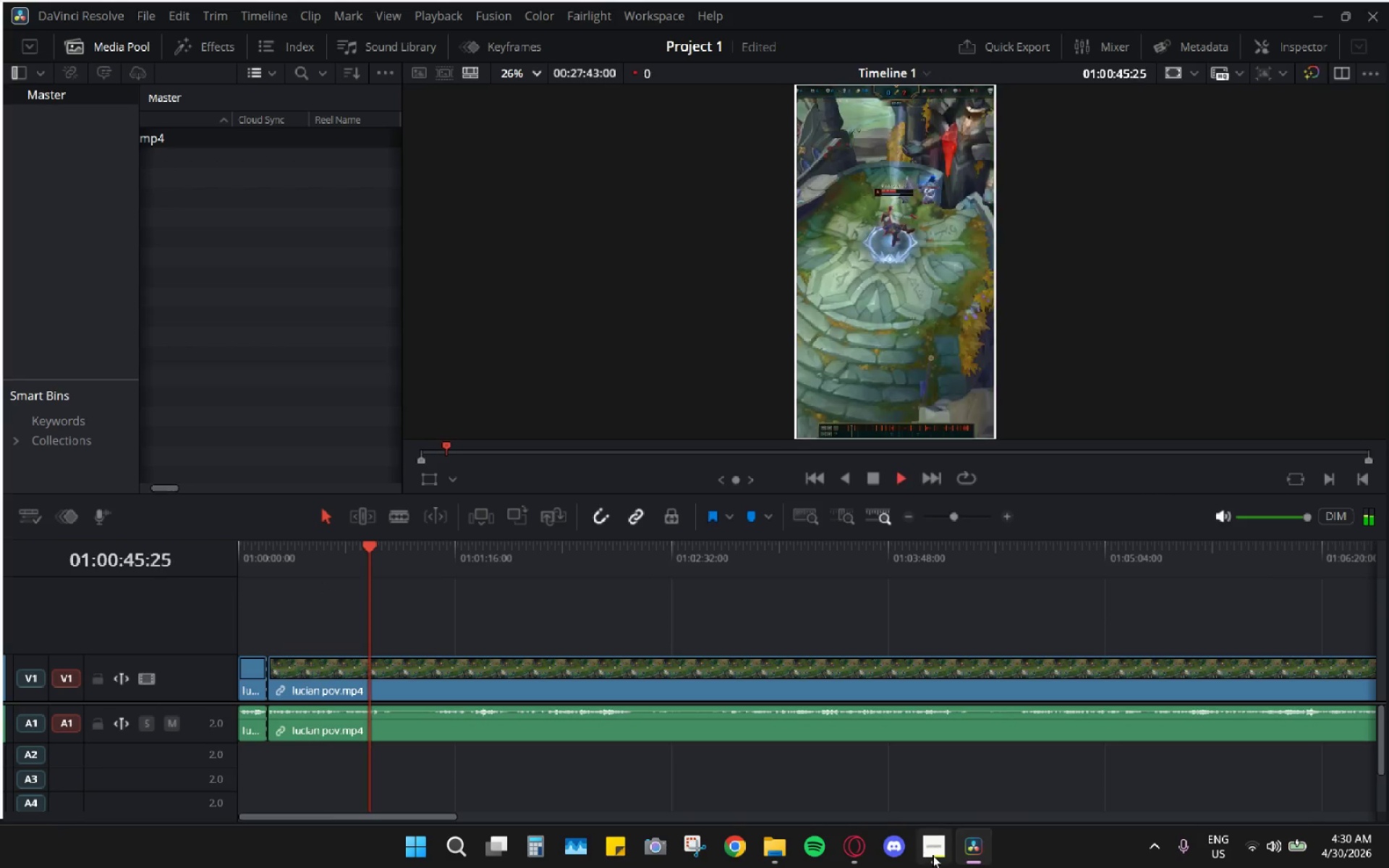 
left_click([932, 855])